 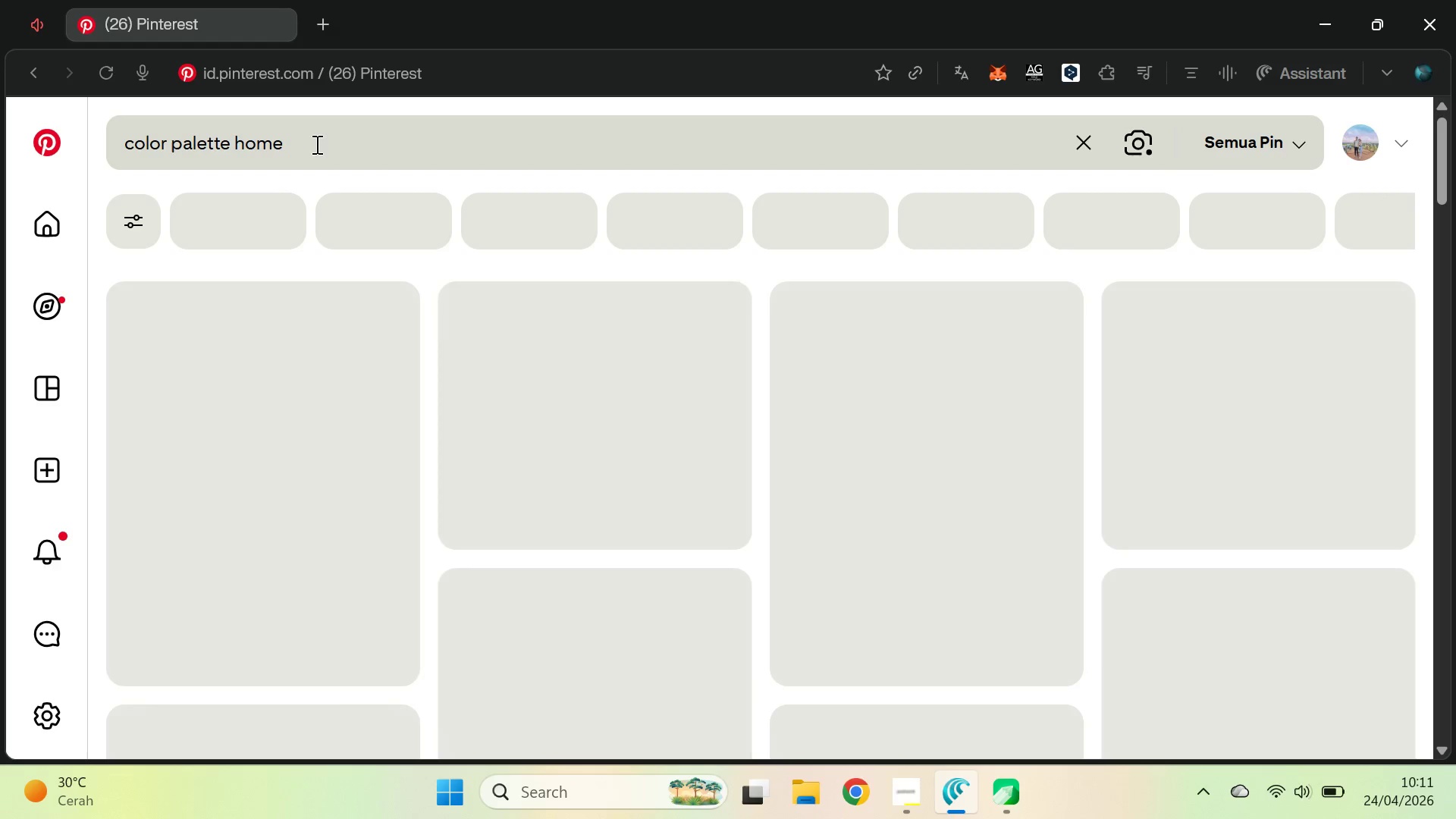 
mouse_move([344, 154])
 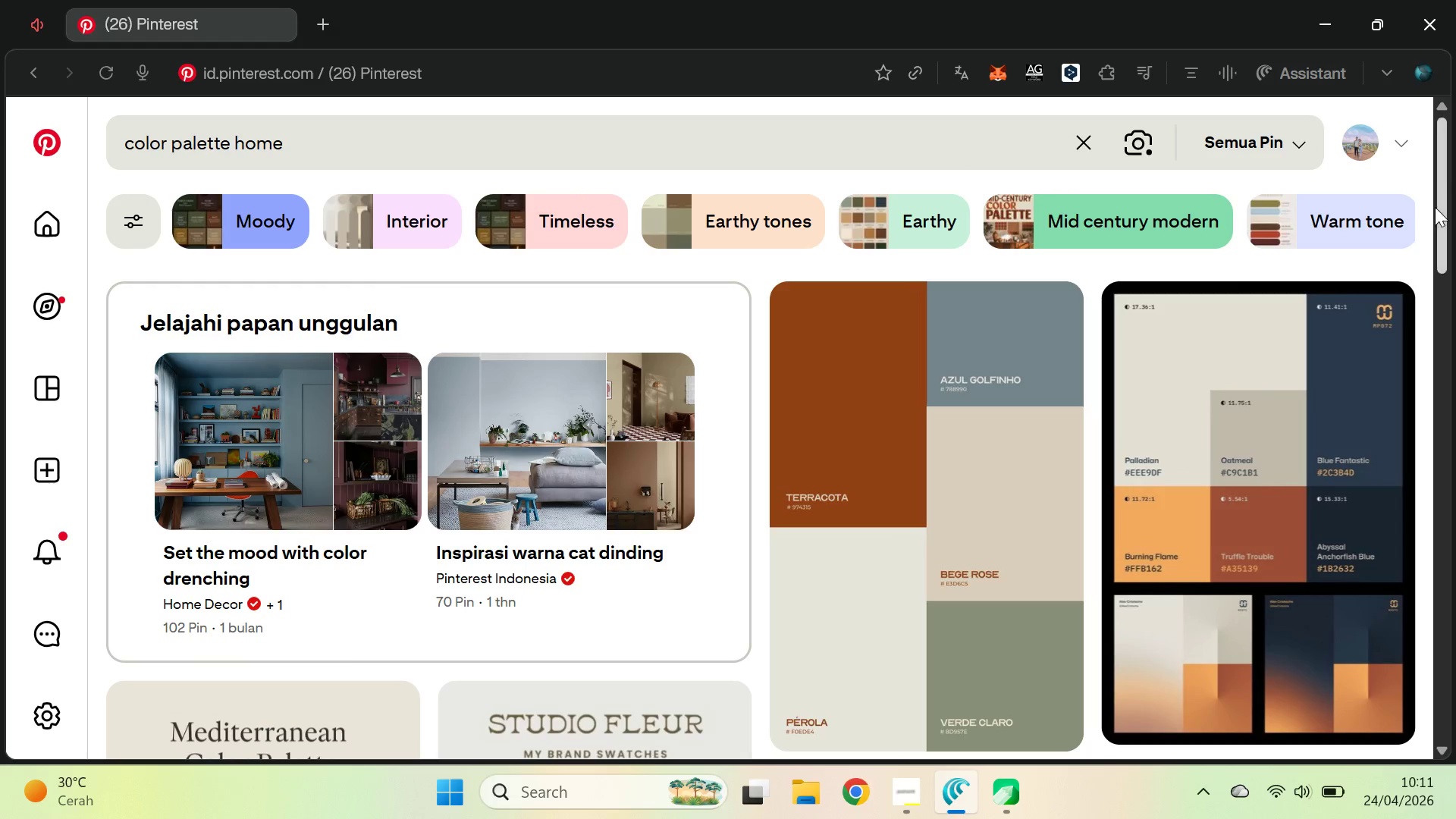 
left_click_drag(start_coordinate=[1443, 191], to_coordinate=[1446, 545])
 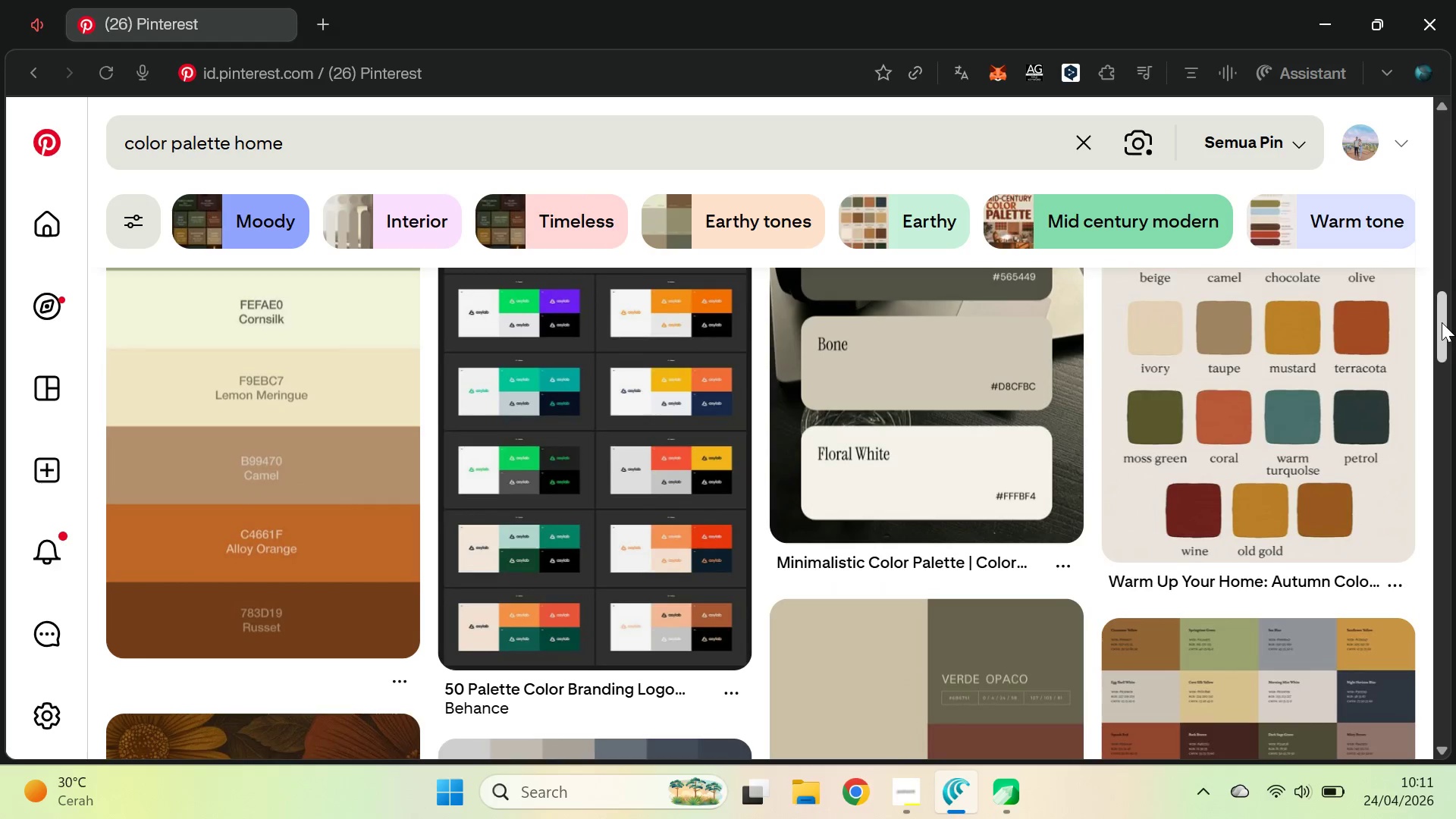 
left_click_drag(start_coordinate=[1442, 322], to_coordinate=[1455, 133])
 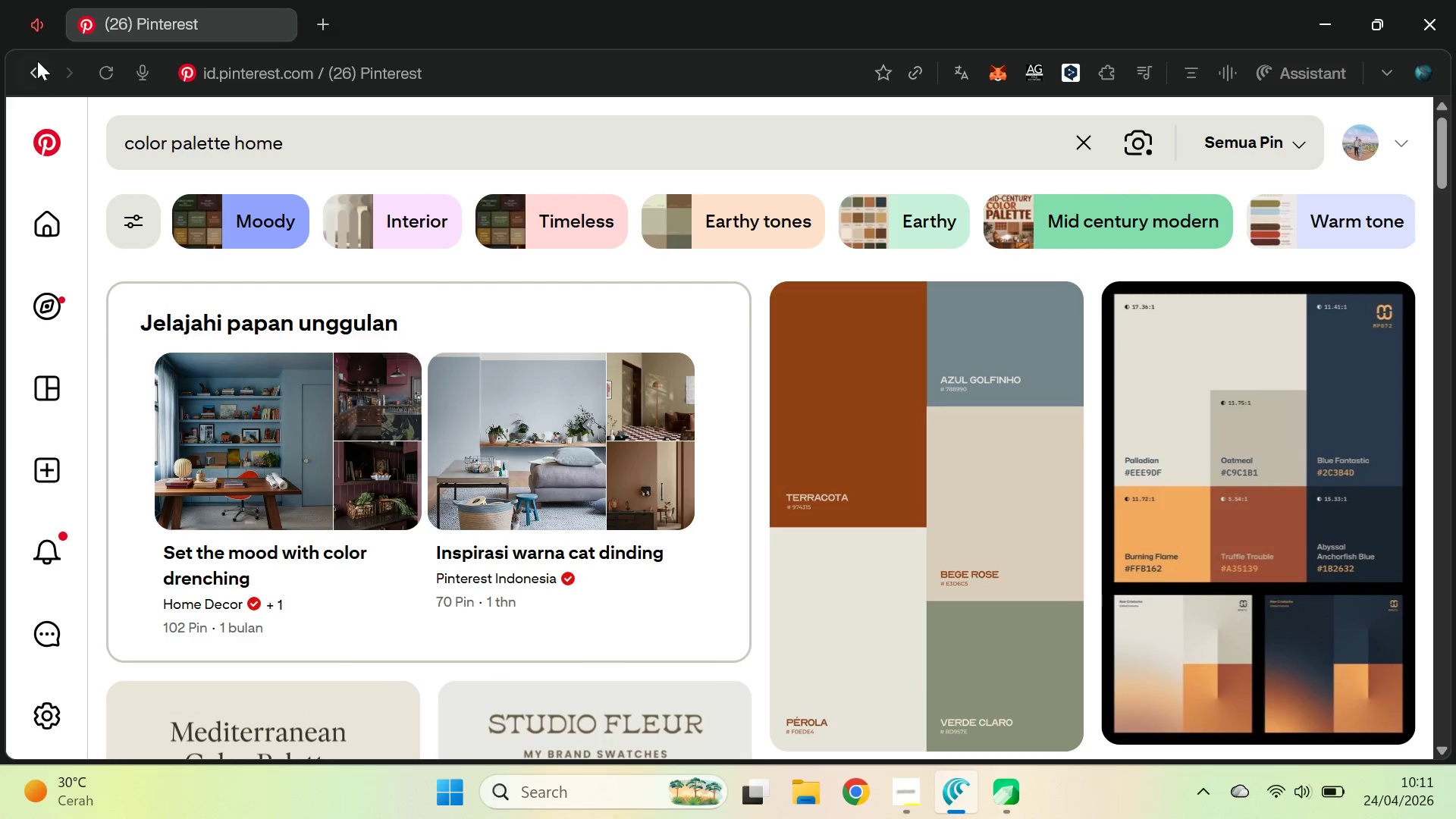 
left_click([48, 46])
 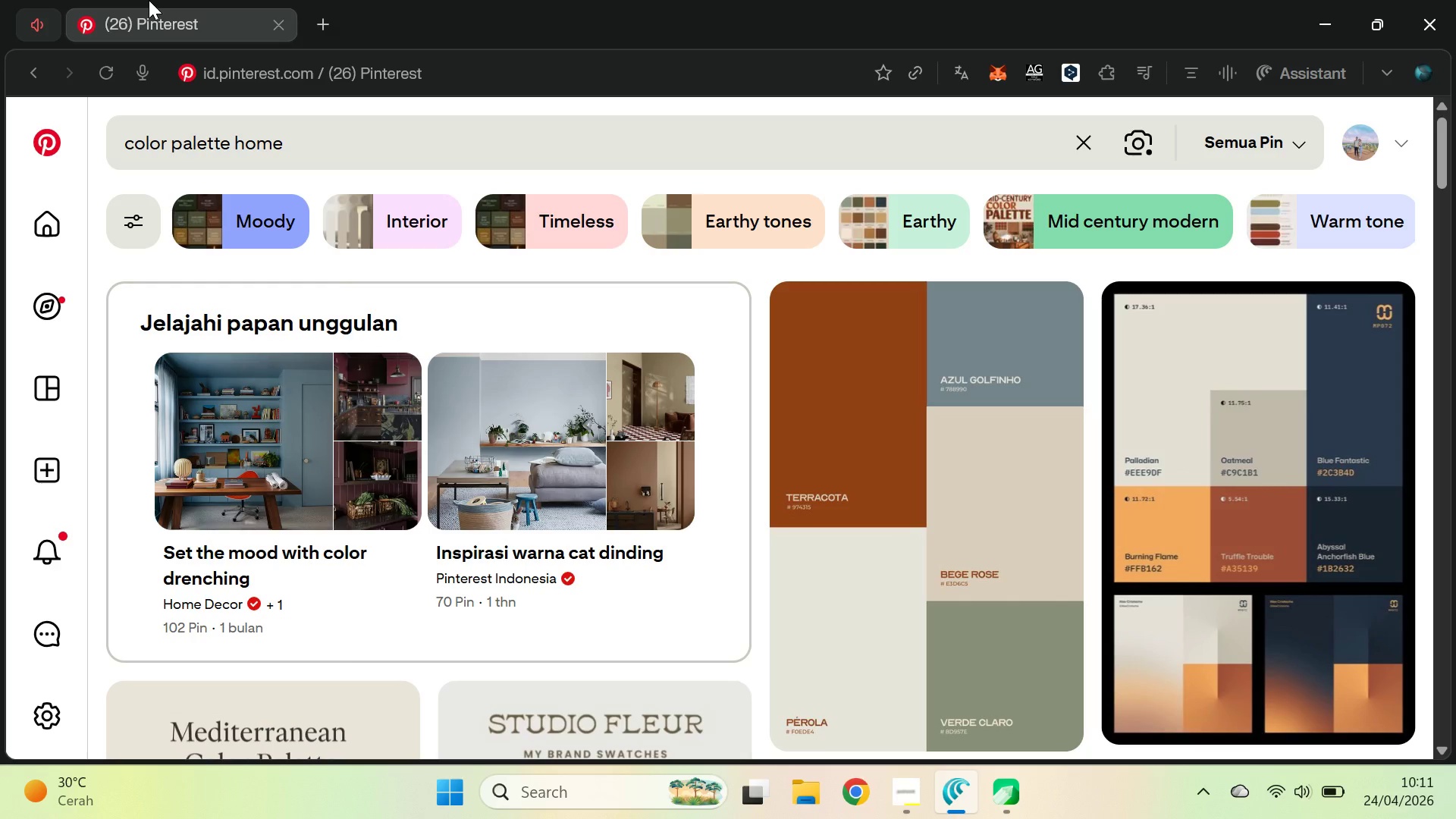 
left_click([34, 75])
 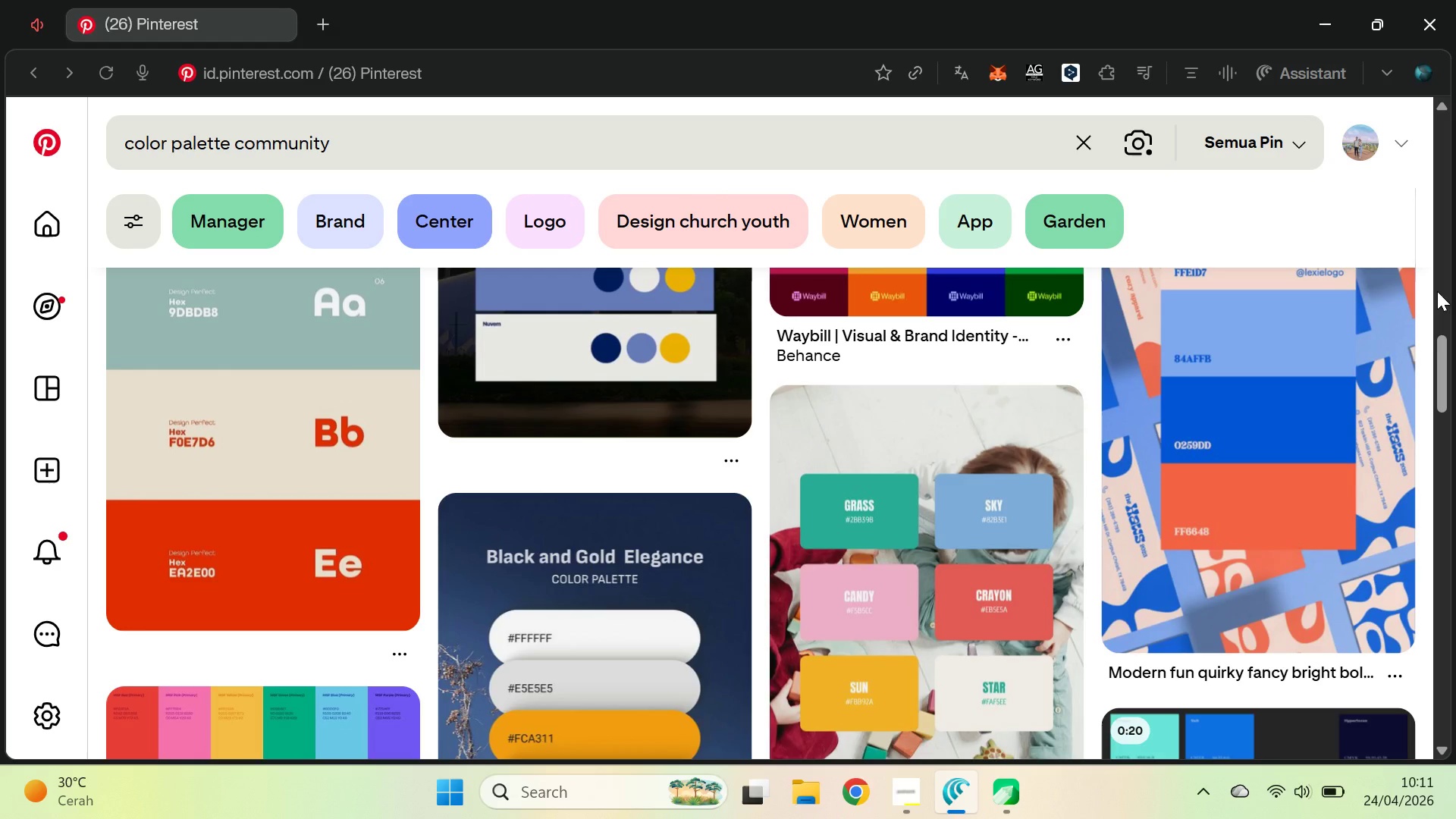 
left_click_drag(start_coordinate=[1449, 394], to_coordinate=[1455, 475])
 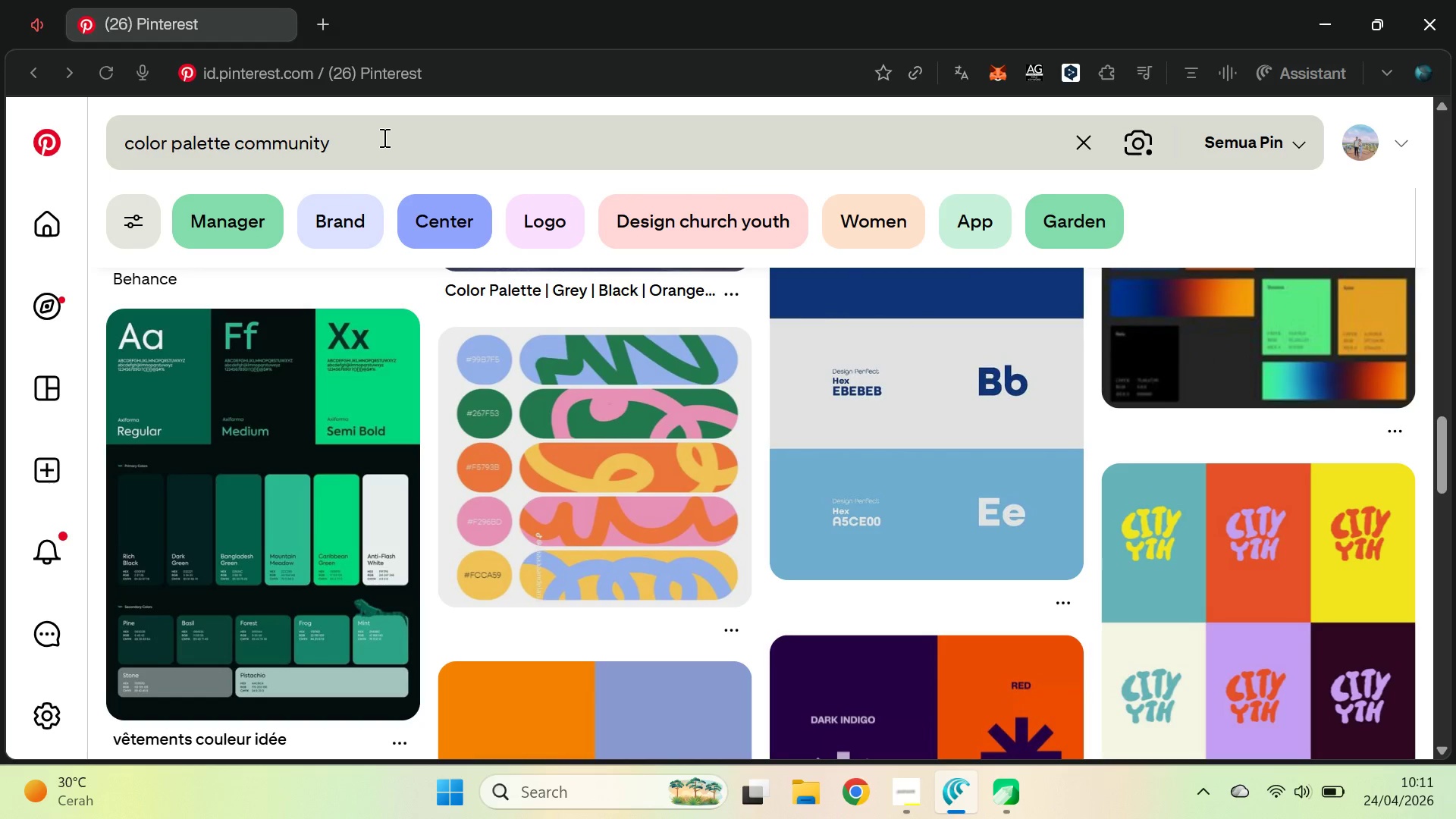 
double_click([383, 137])
 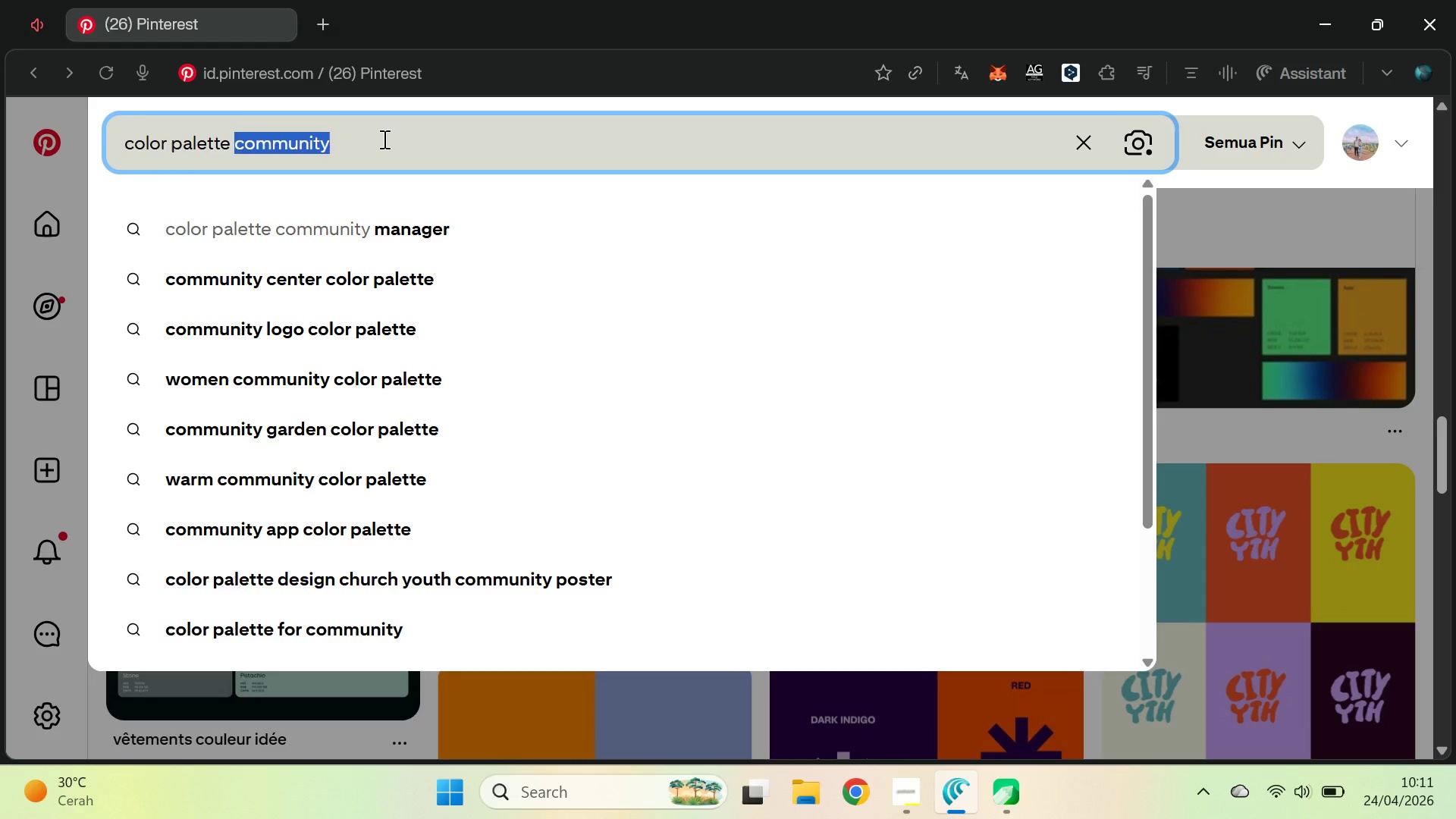 
key(Alt+AltLeft)
 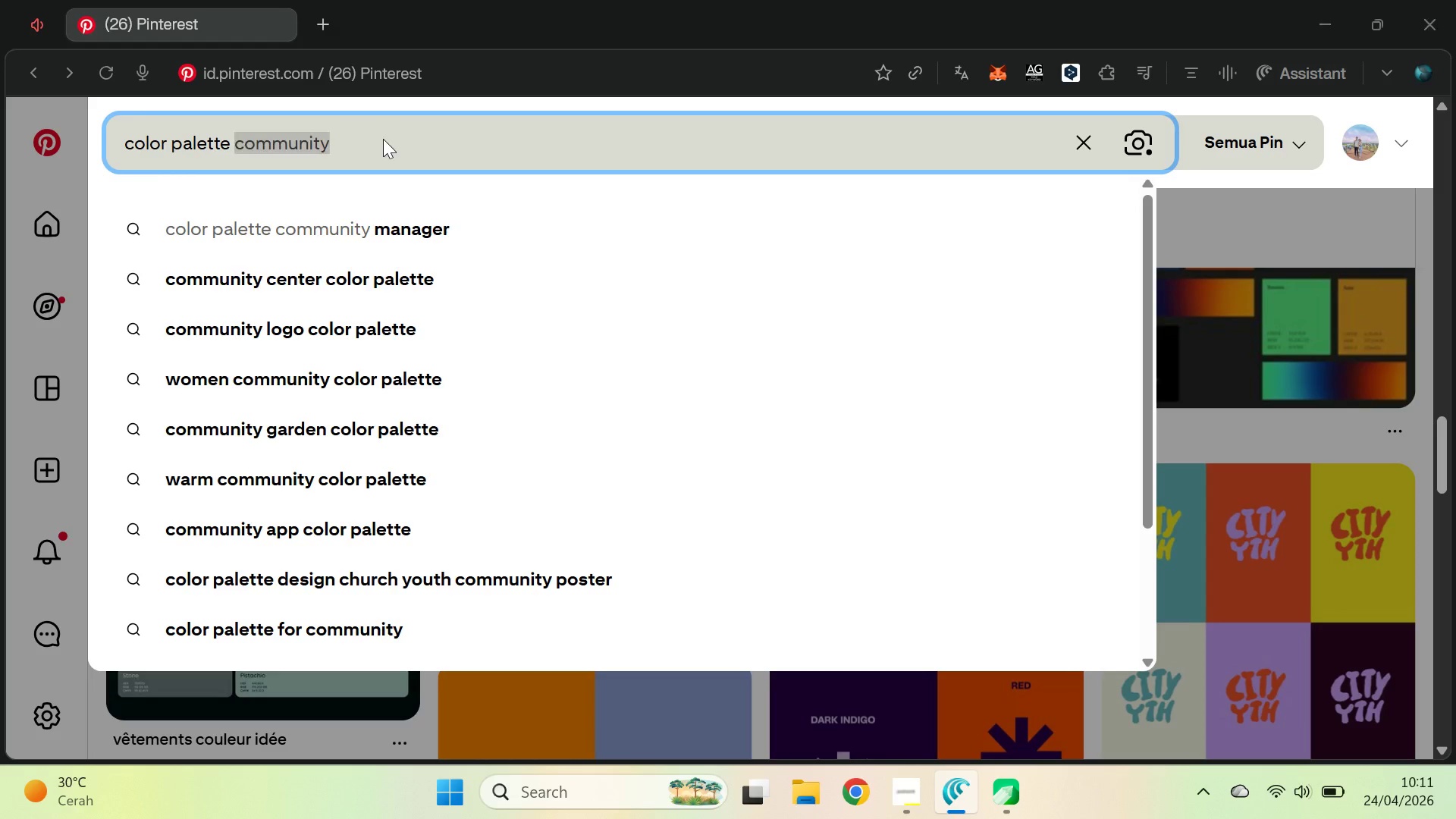 
key(Alt+Tab)
 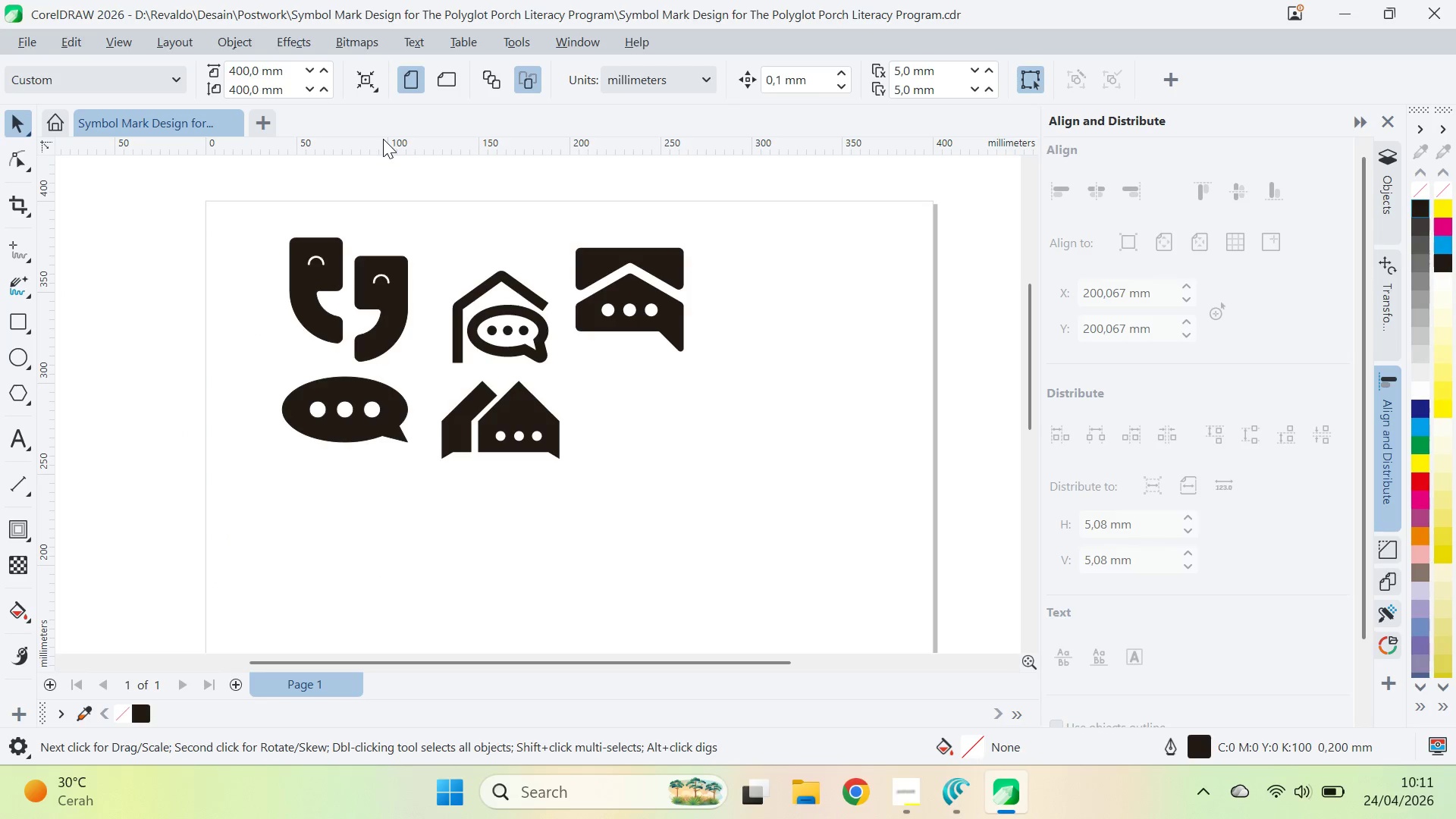 
key(Alt+AltLeft)
 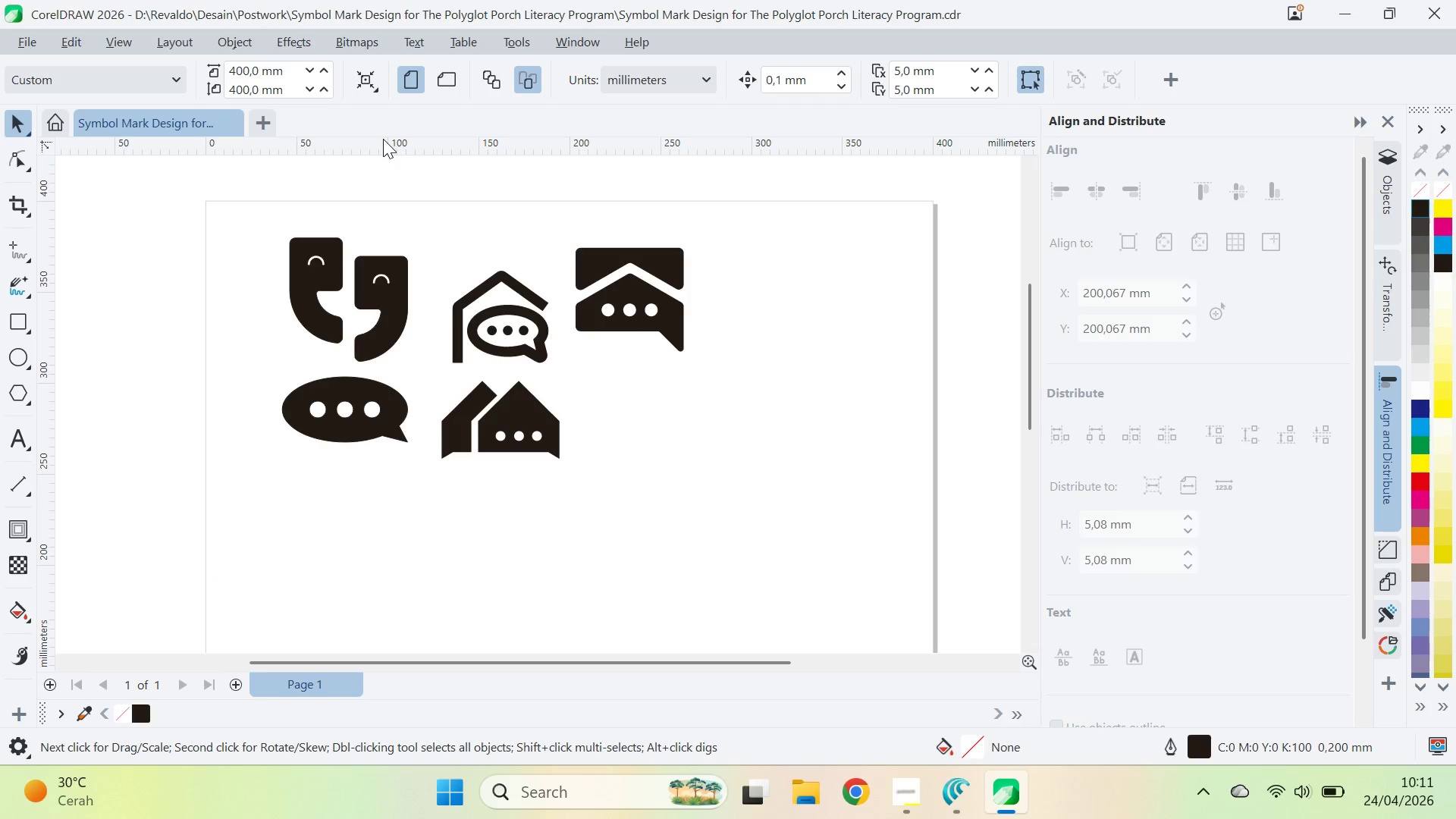 
key(Alt+Tab)
 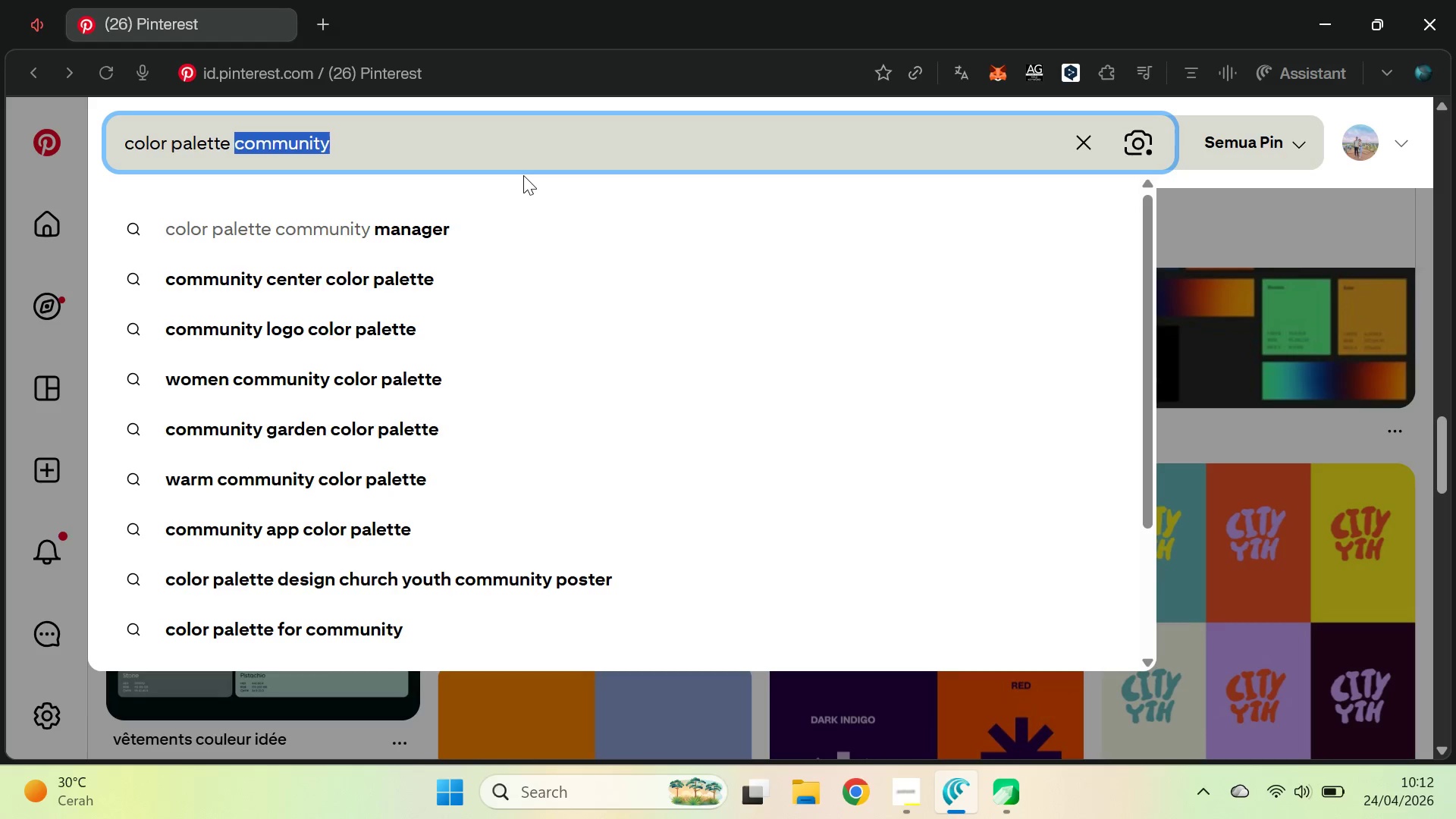 
key(Alt+AltLeft)
 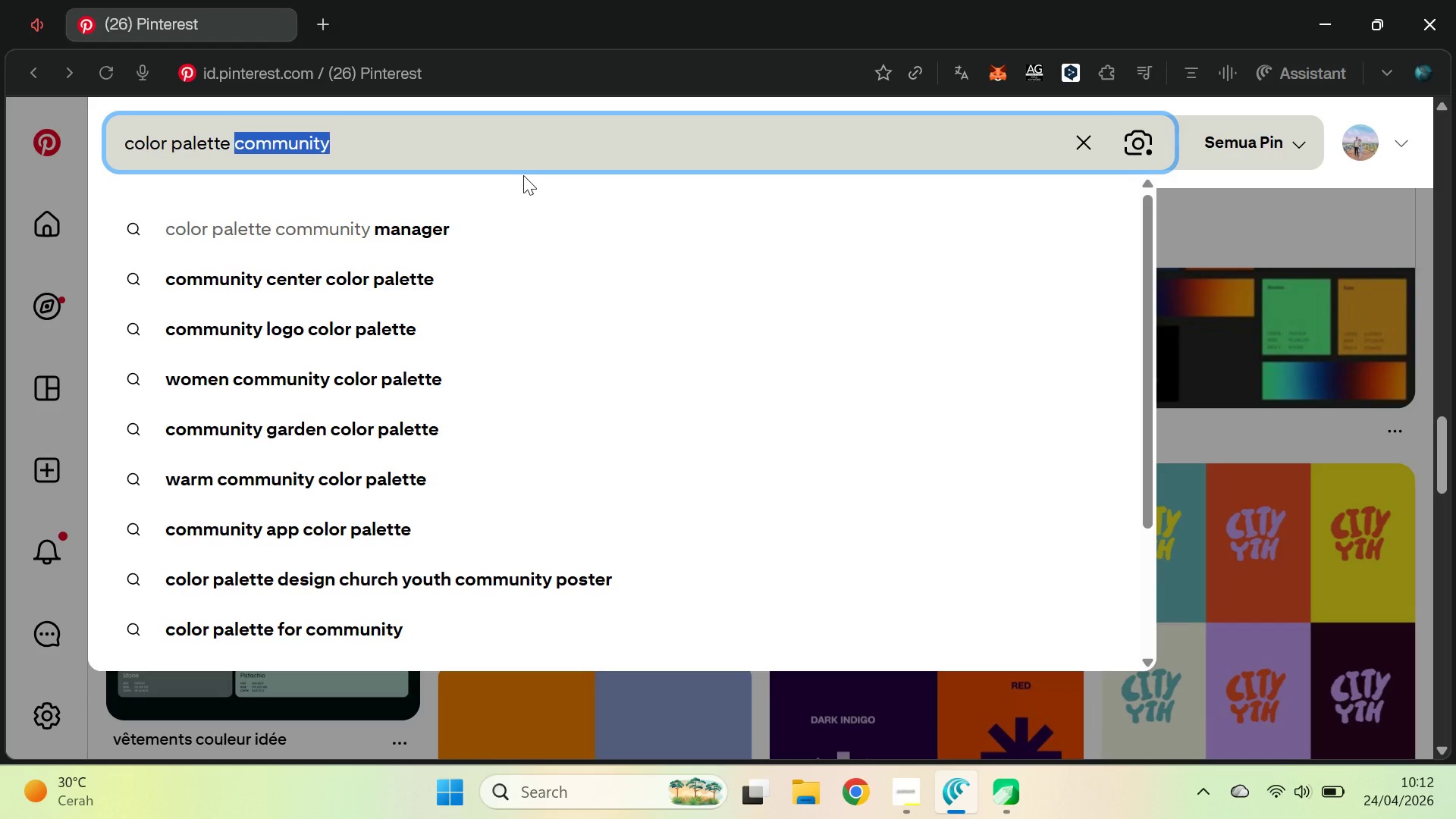 
key(Alt+Tab)
 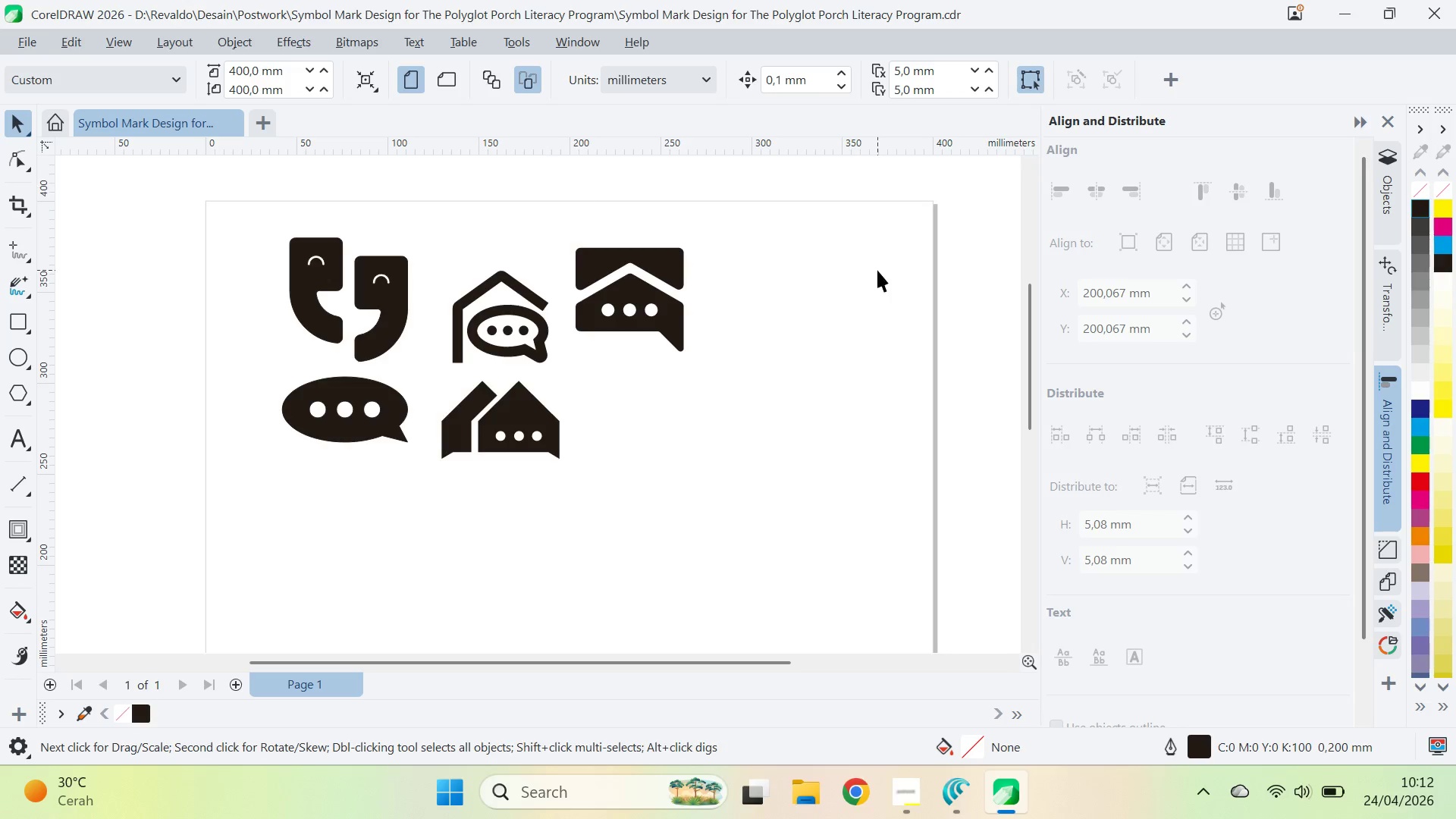 
key(Alt+Tab)
 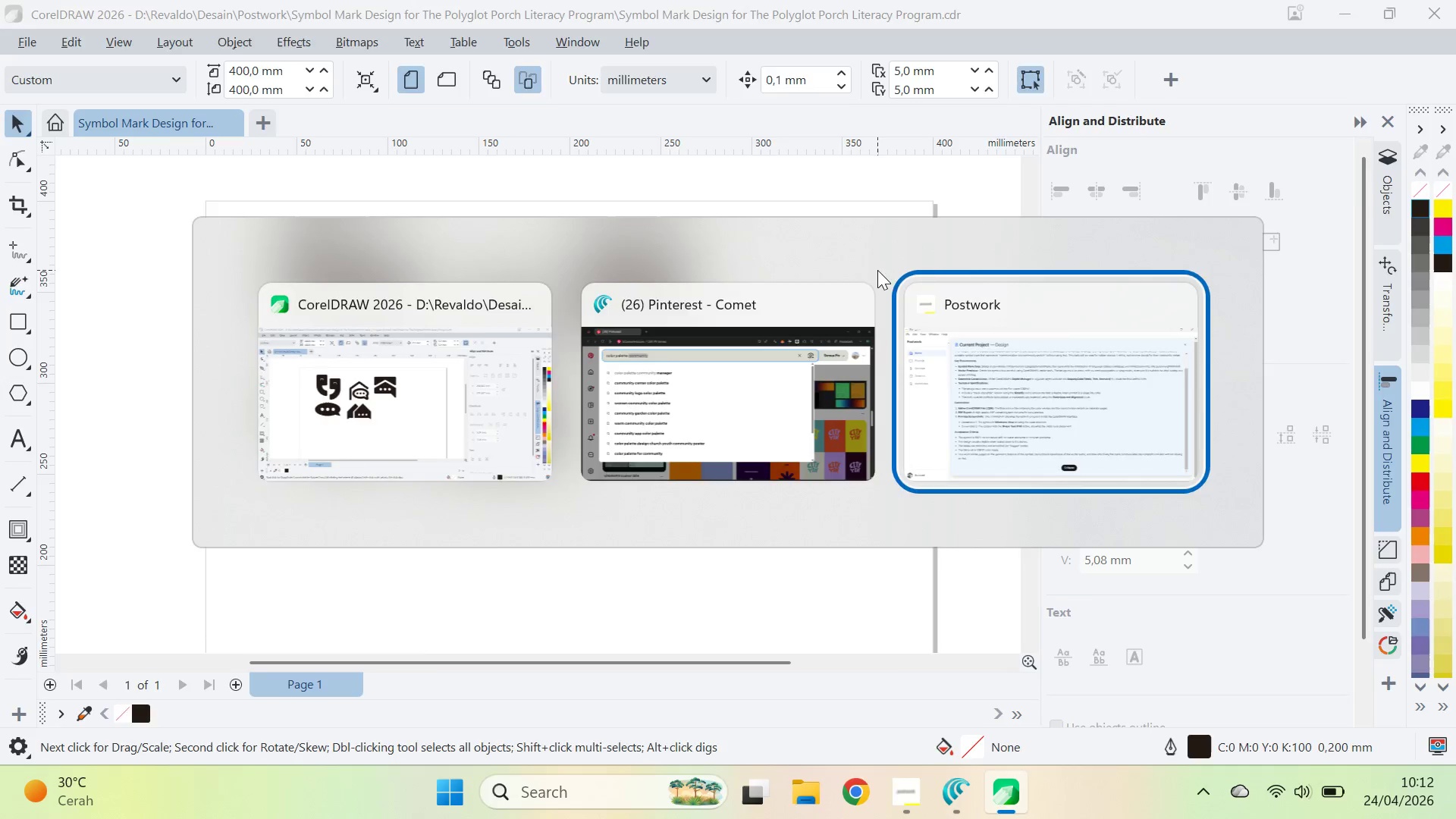 
key(Alt+Tab)